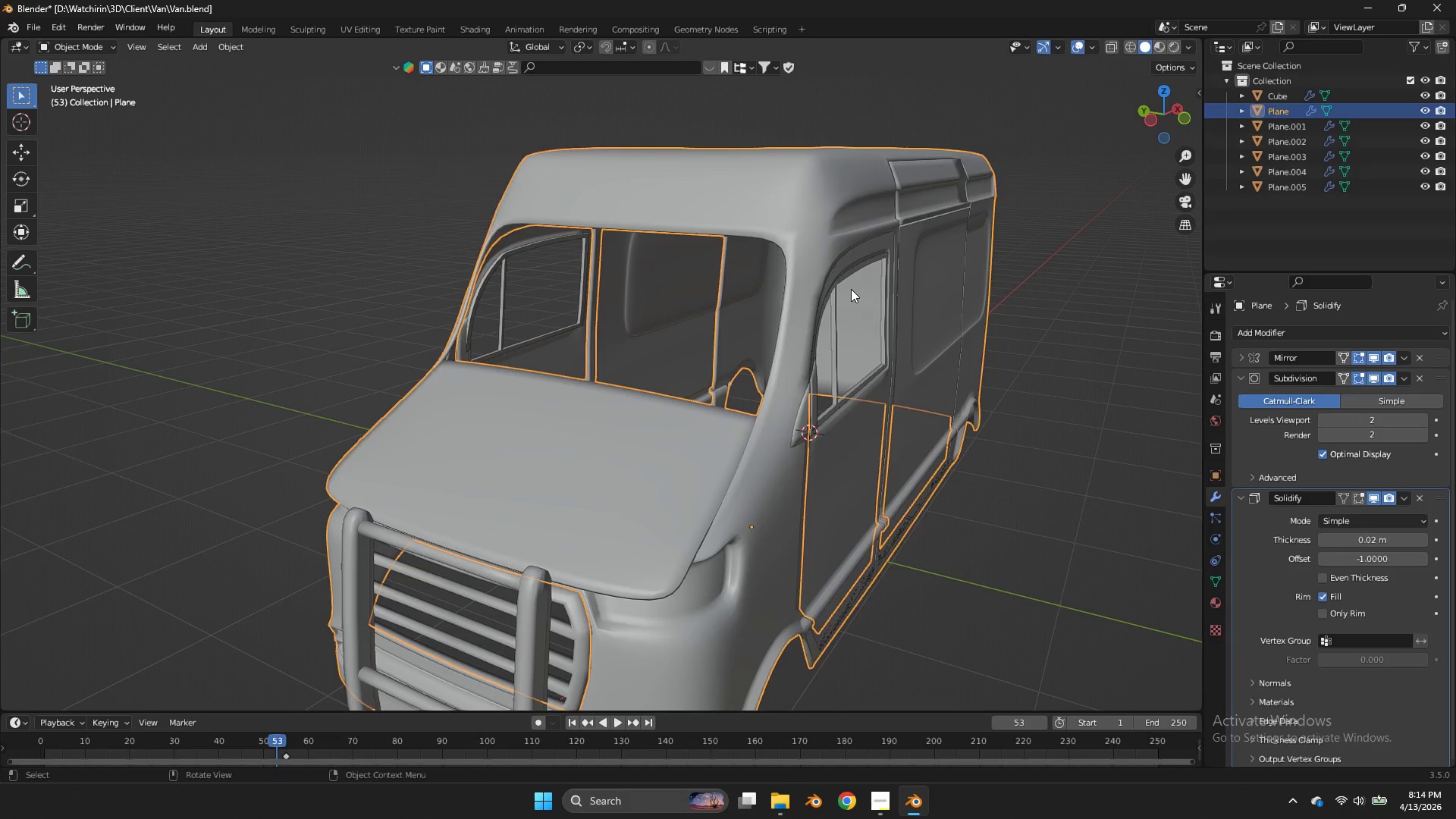 
key(Tab)
 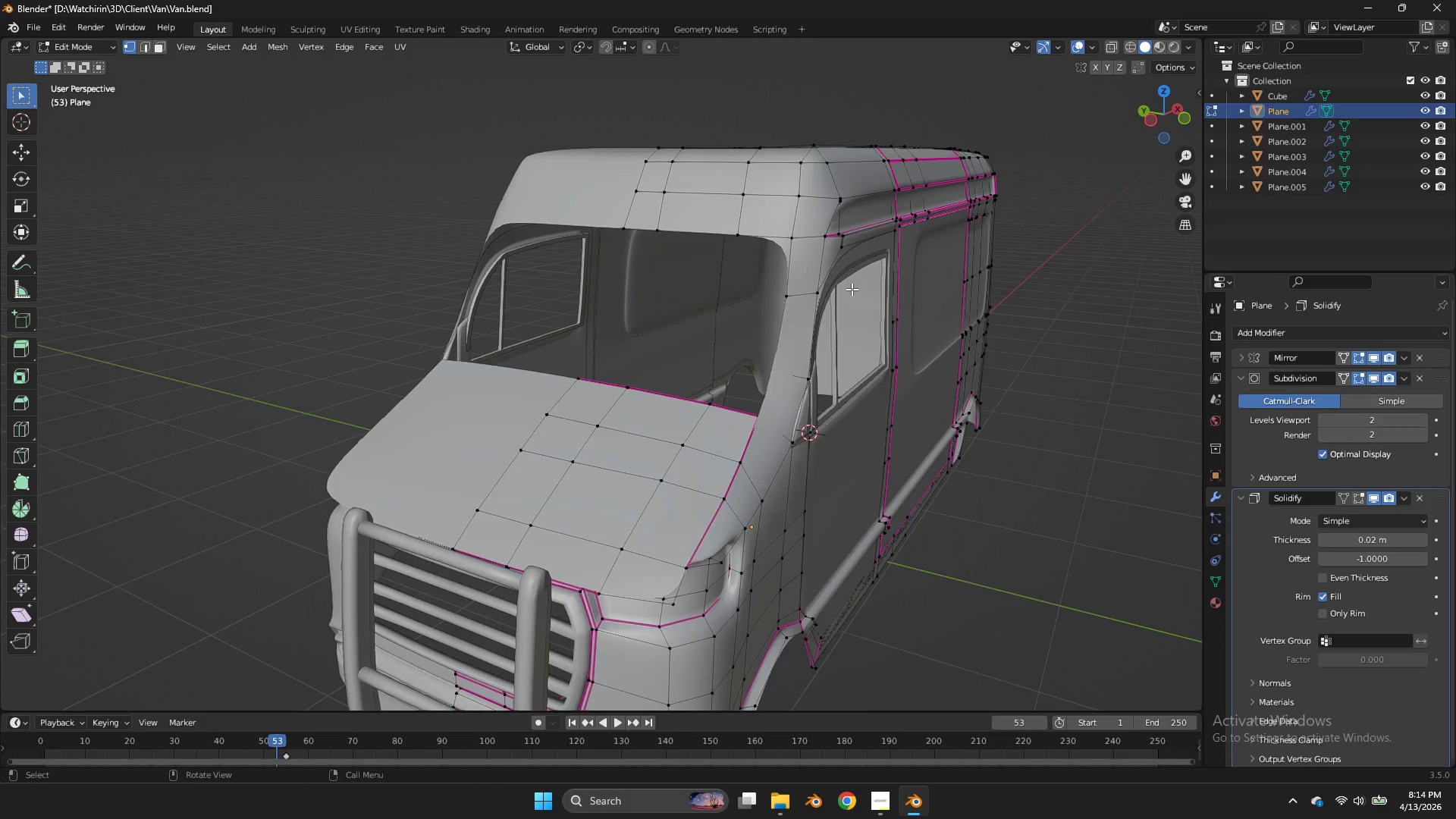 
hold_key(key=AltLeft, duration=0.45)
 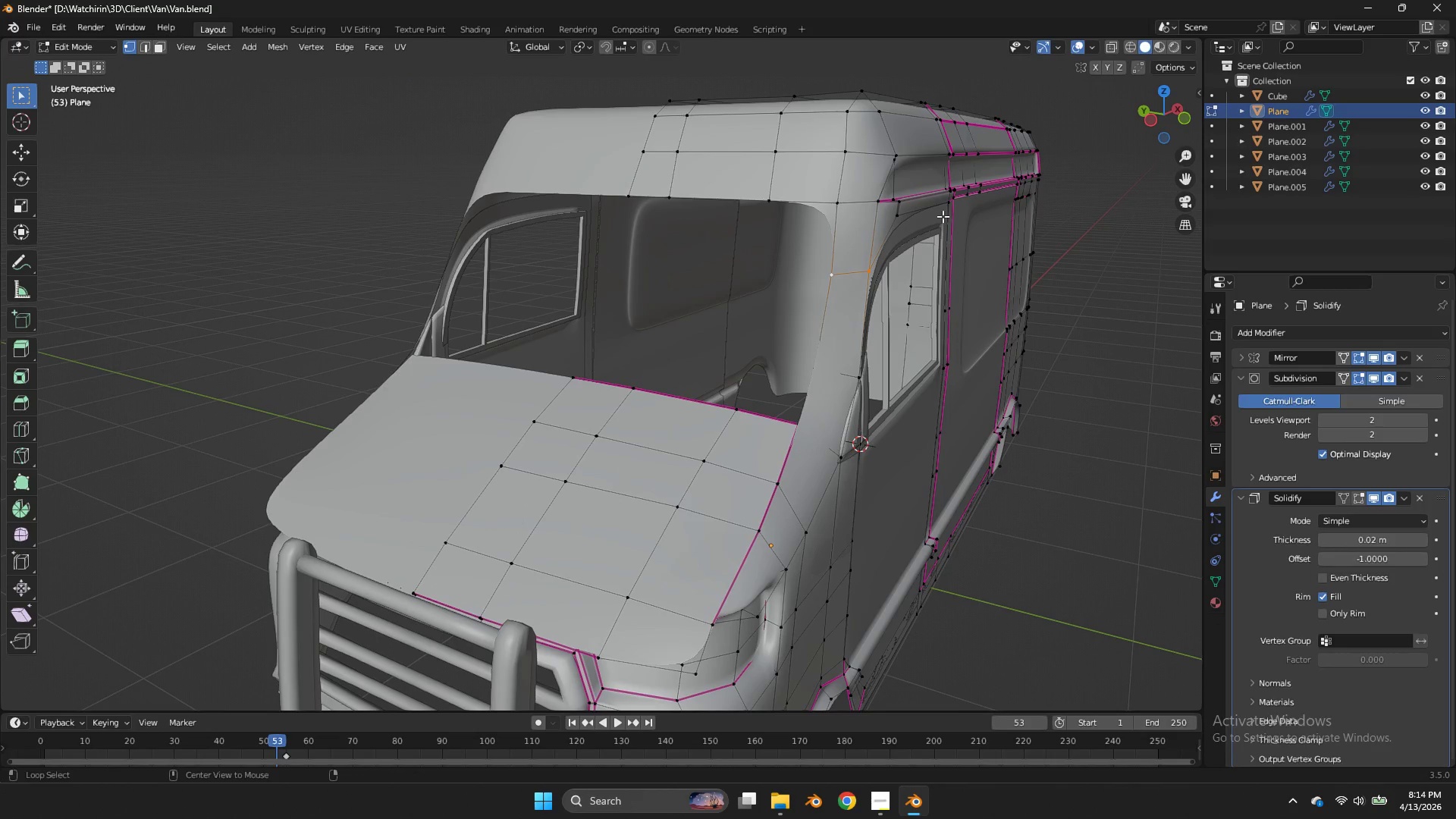 
scroll: coordinate [851, 289], scroll_direction: up, amount: 1.0
 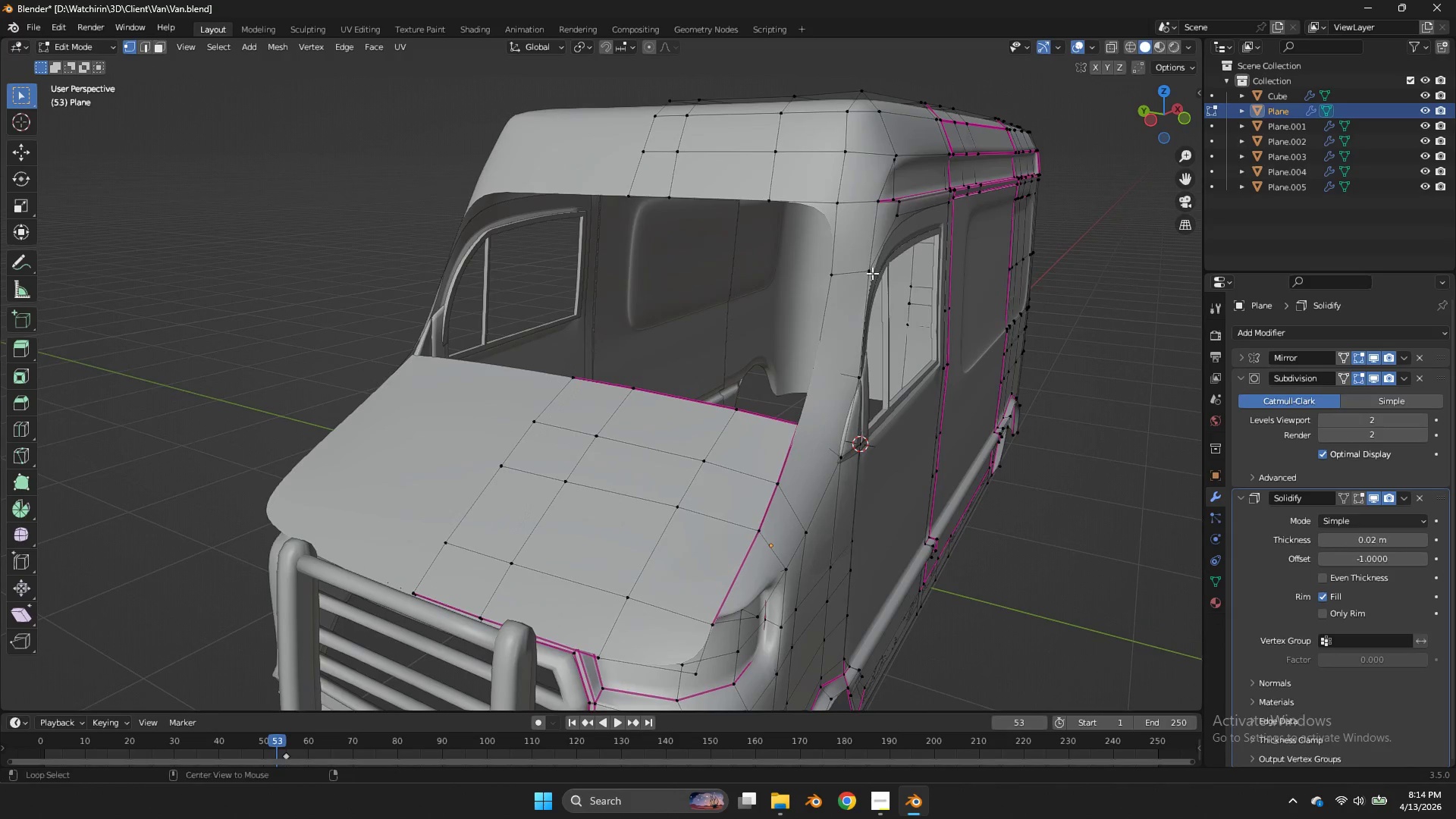 
left_click([872, 273])
 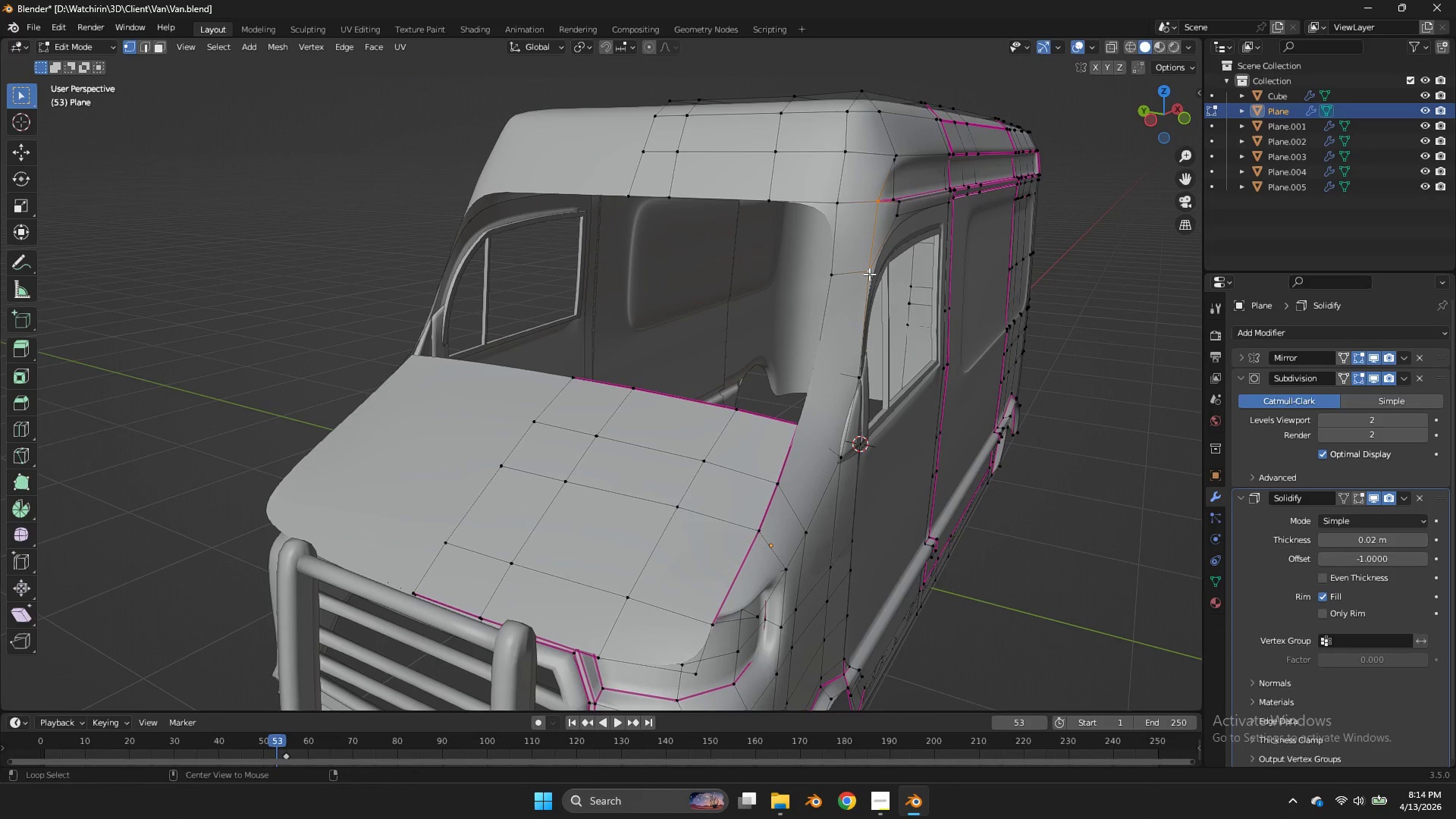 
hold_key(key=AltLeft, duration=0.41)
left_click([848, 274])
 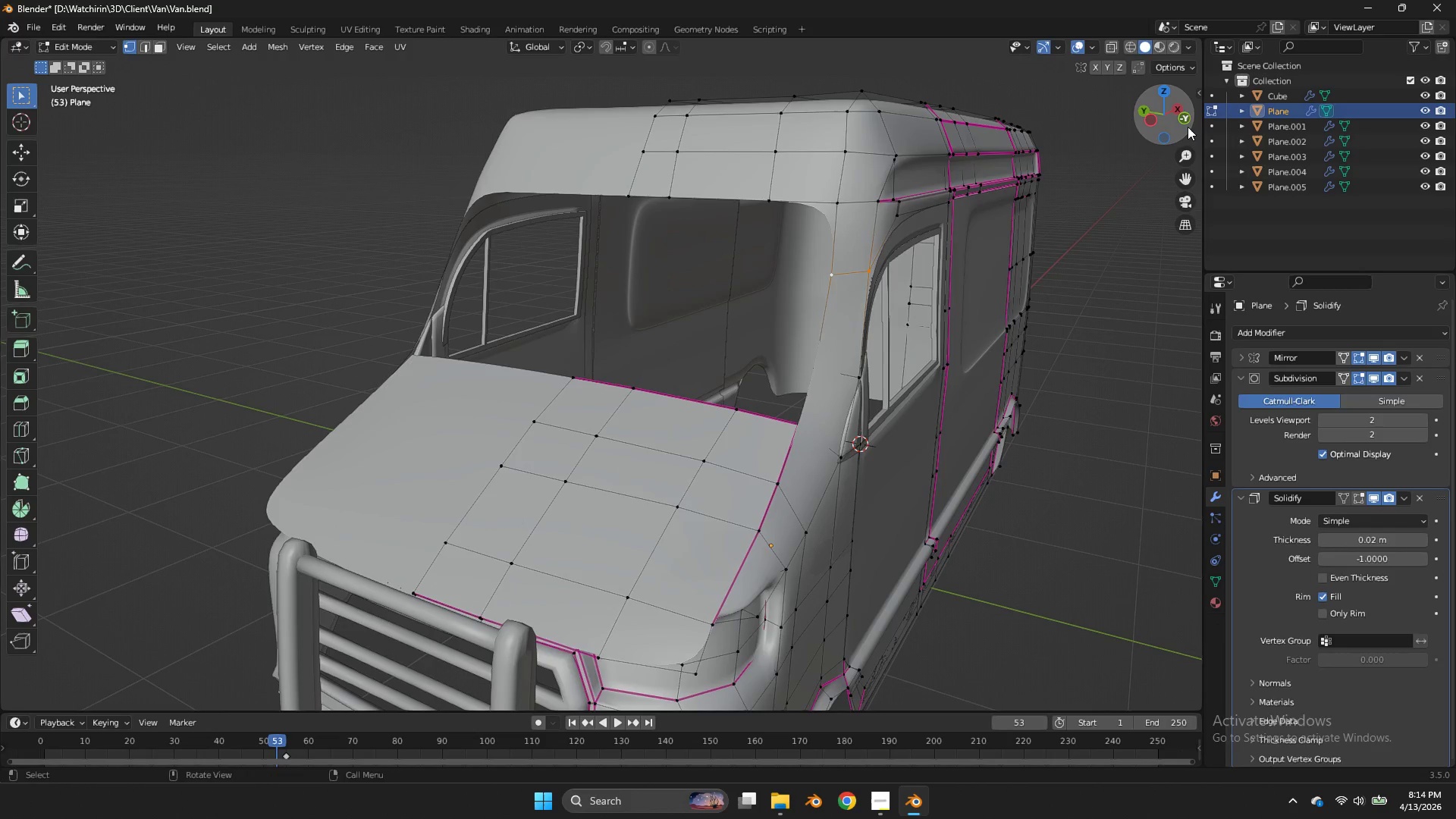 
left_click([1187, 126])
 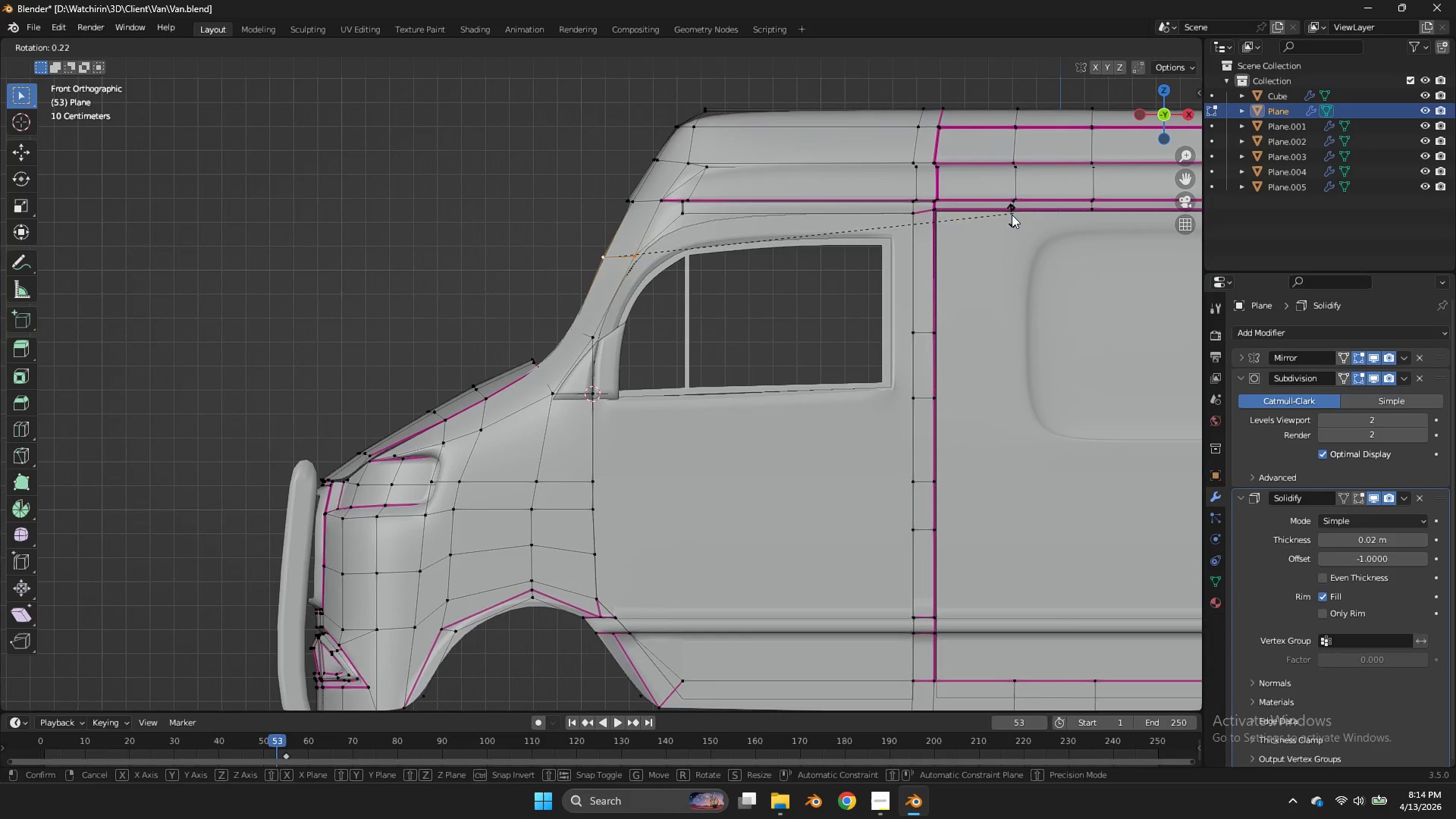 
key(R)
 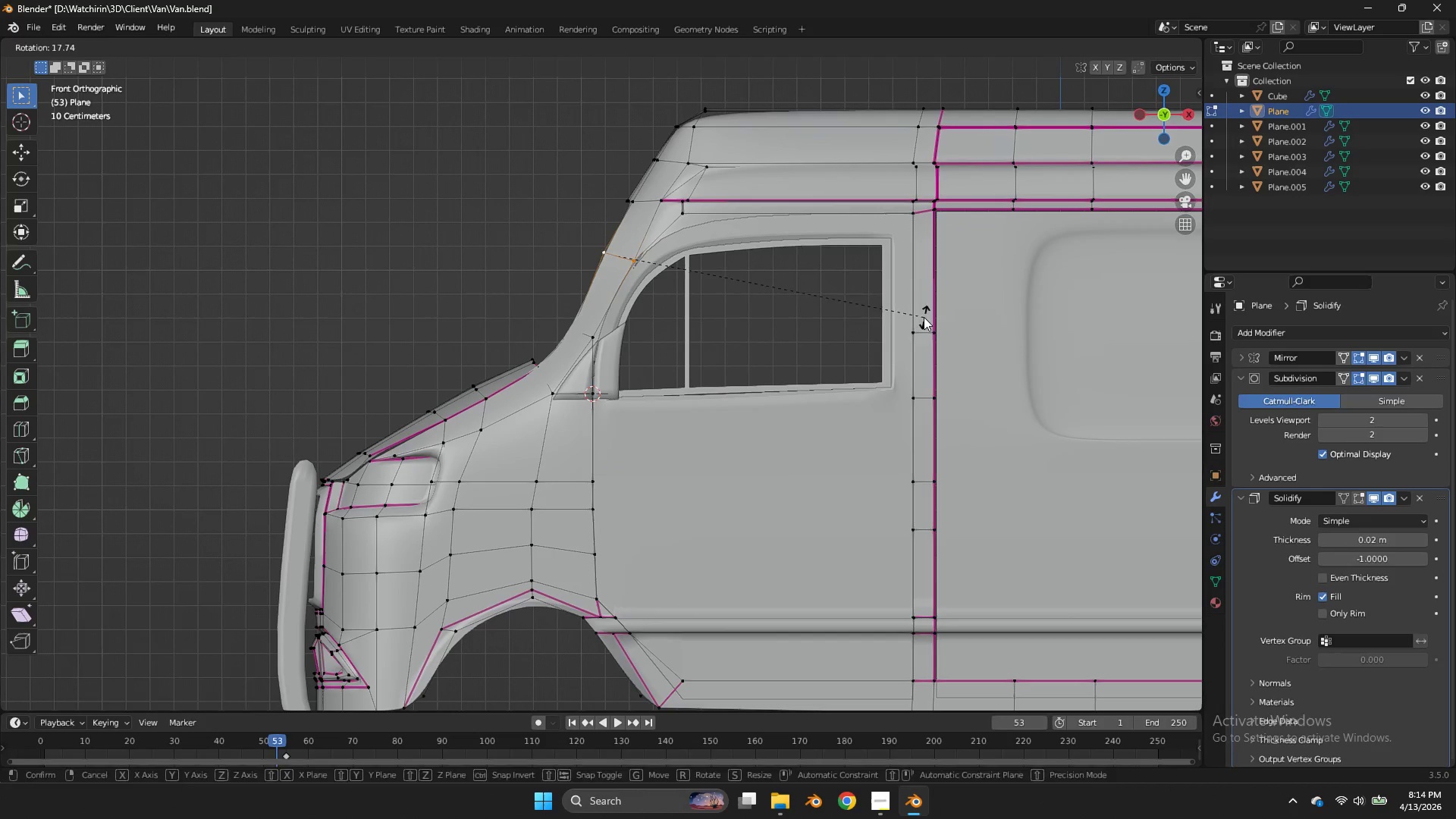 
left_click([924, 317])
 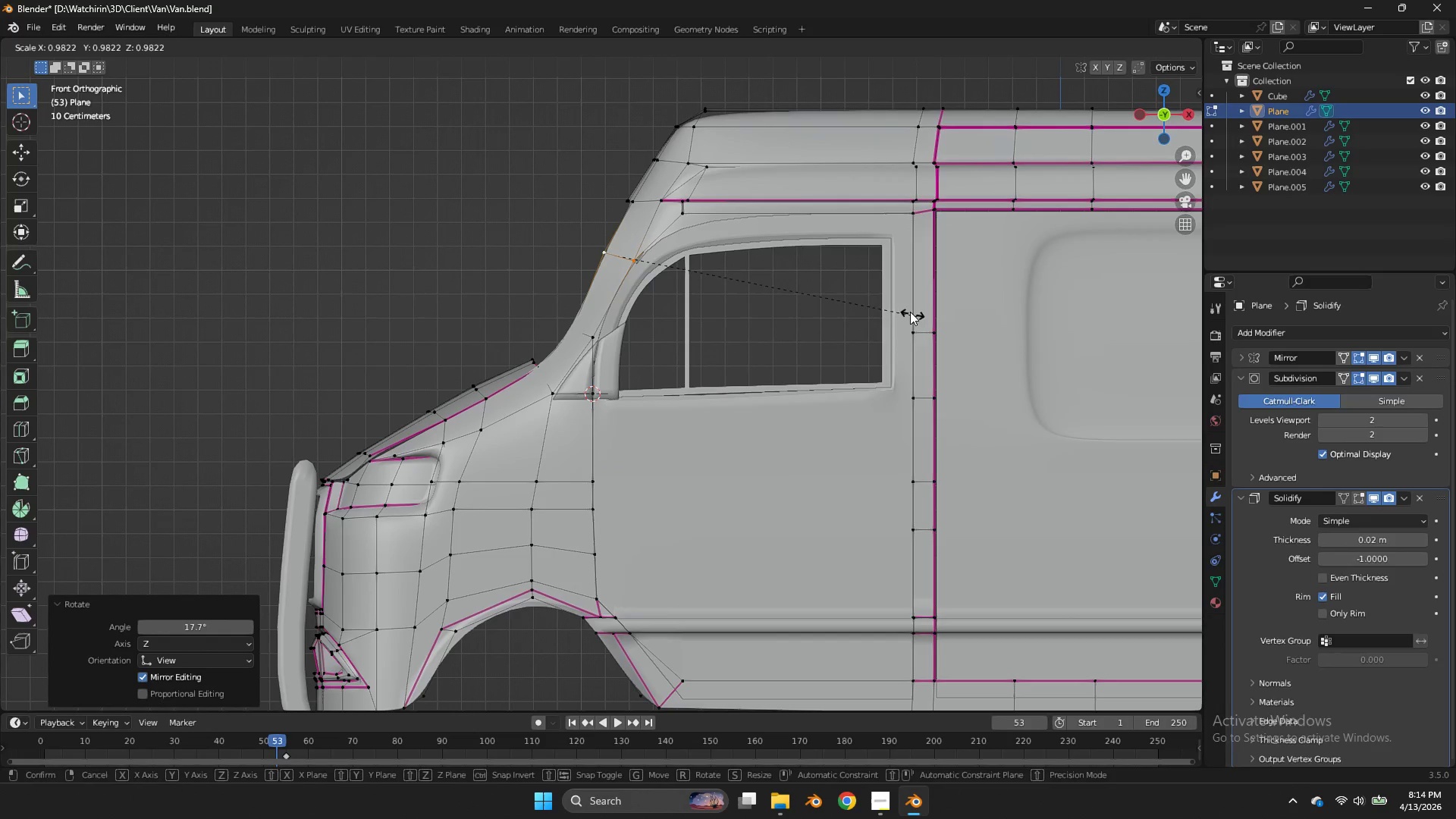 
key(S)
 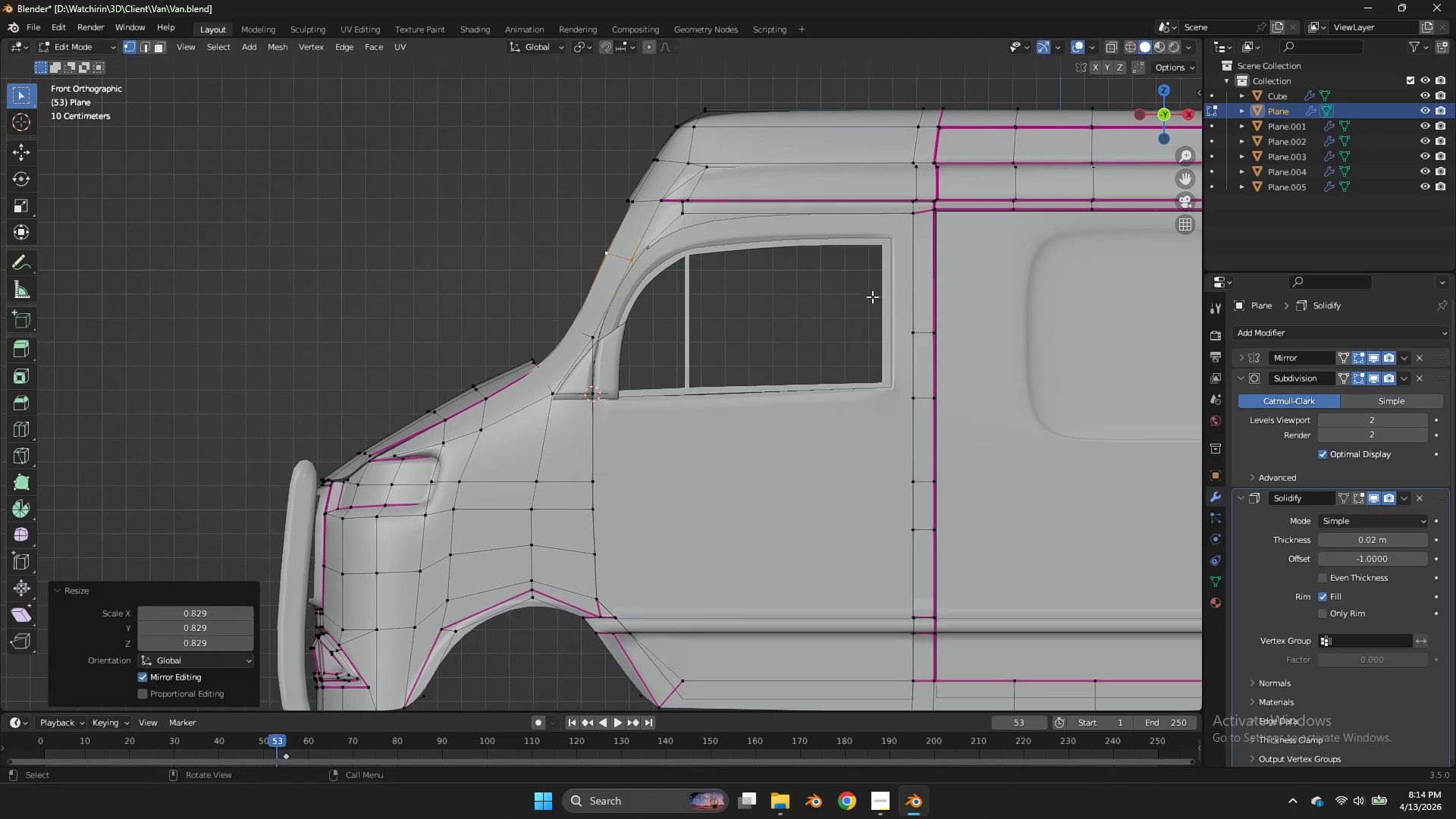 
left_click([872, 297])
 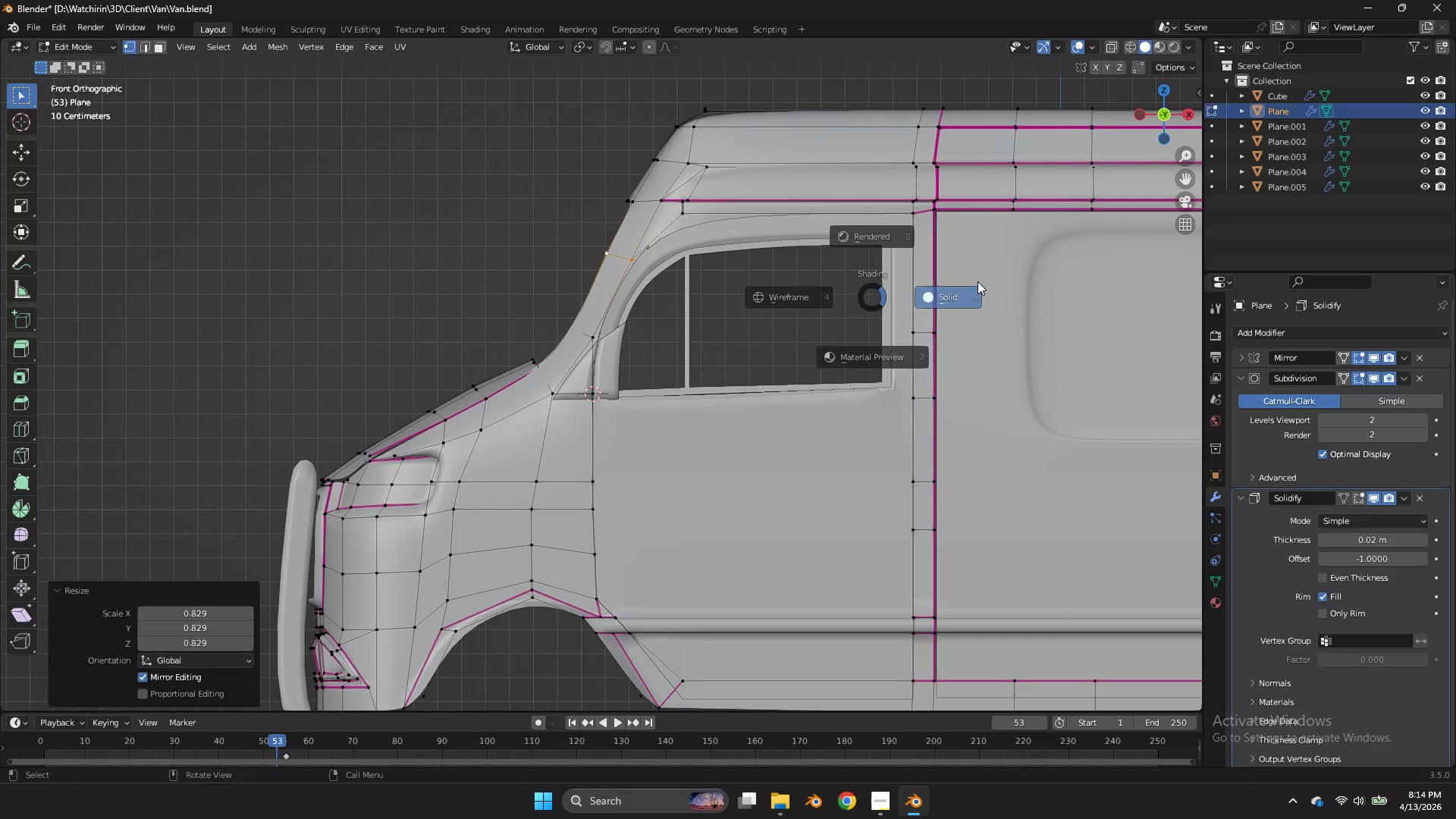 
type(zgy)
 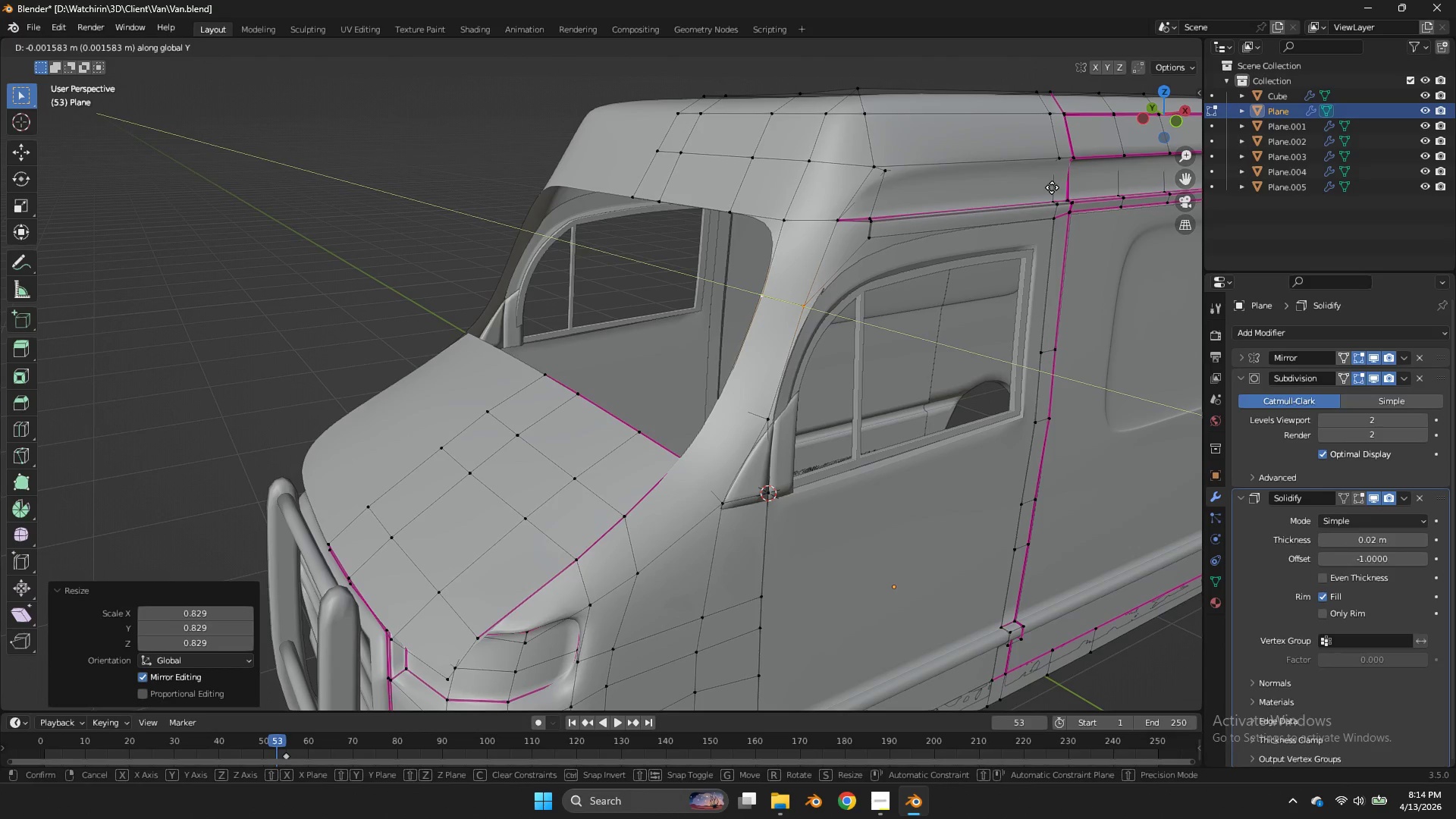 
left_click_drag(start_coordinate=[1164, 124], to_coordinate=[27, 159])
 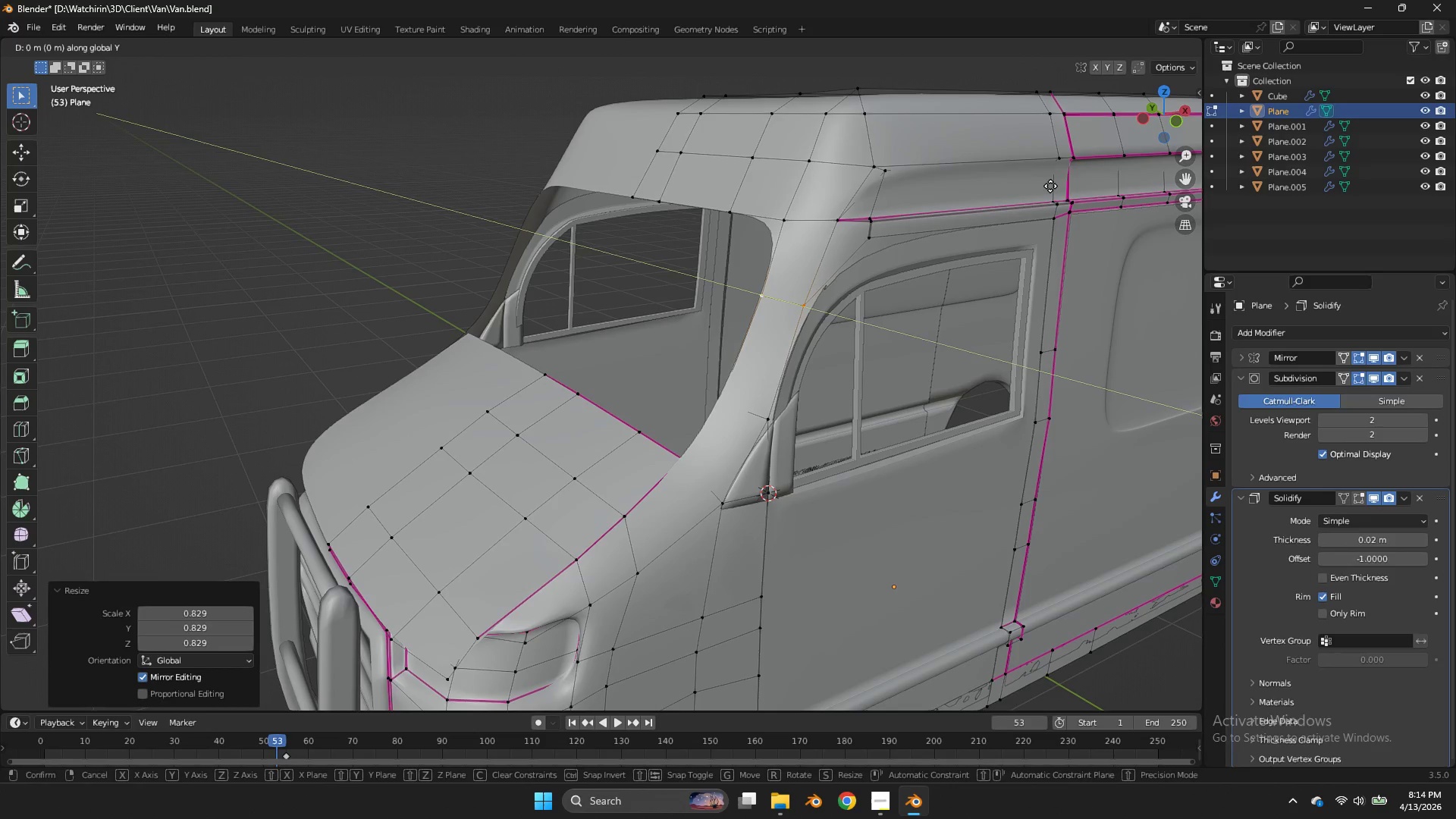 
hold_key(key=ShiftLeft, duration=0.89)
left_click([1082, 199])
 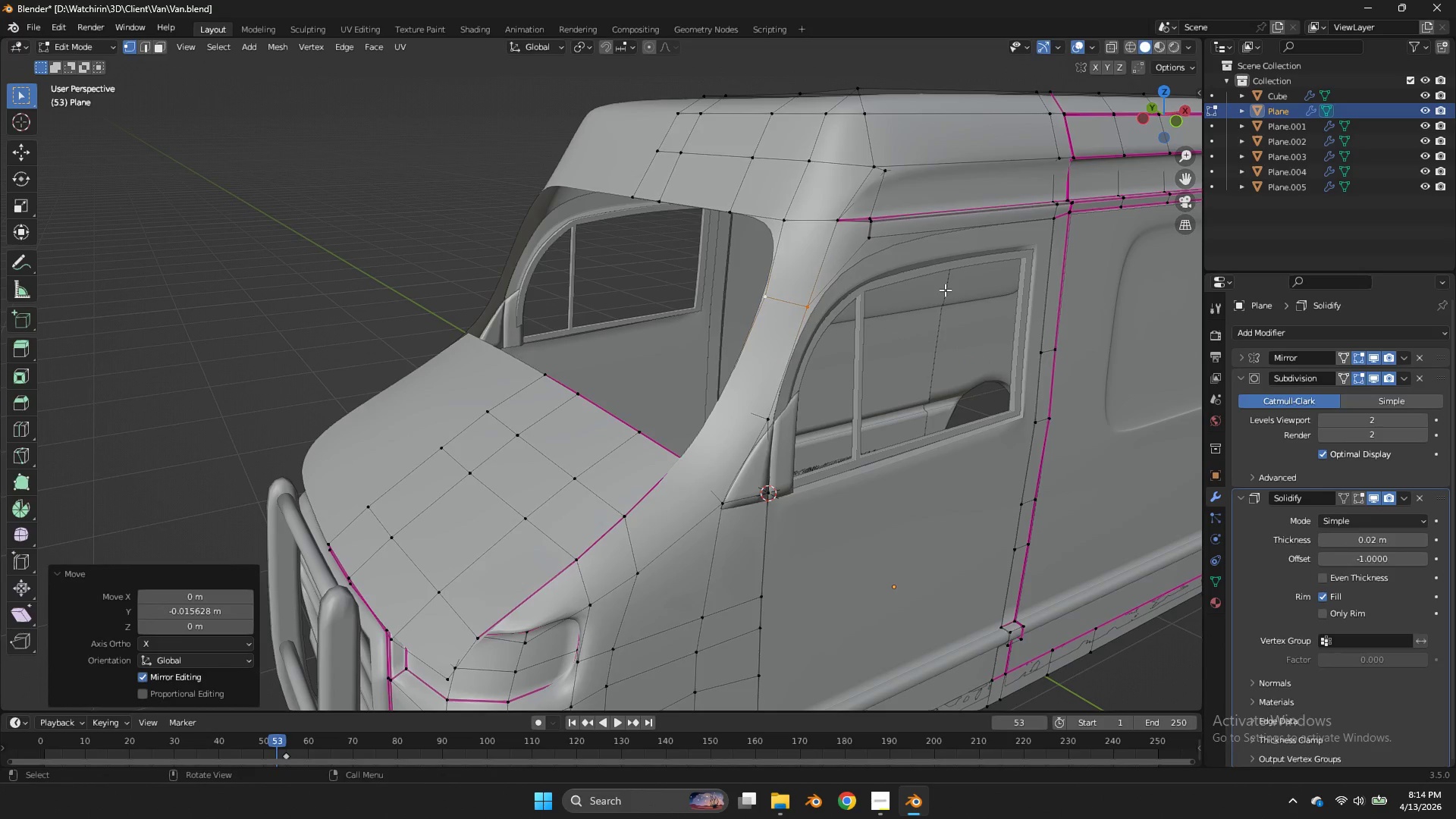 
key(Tab)
 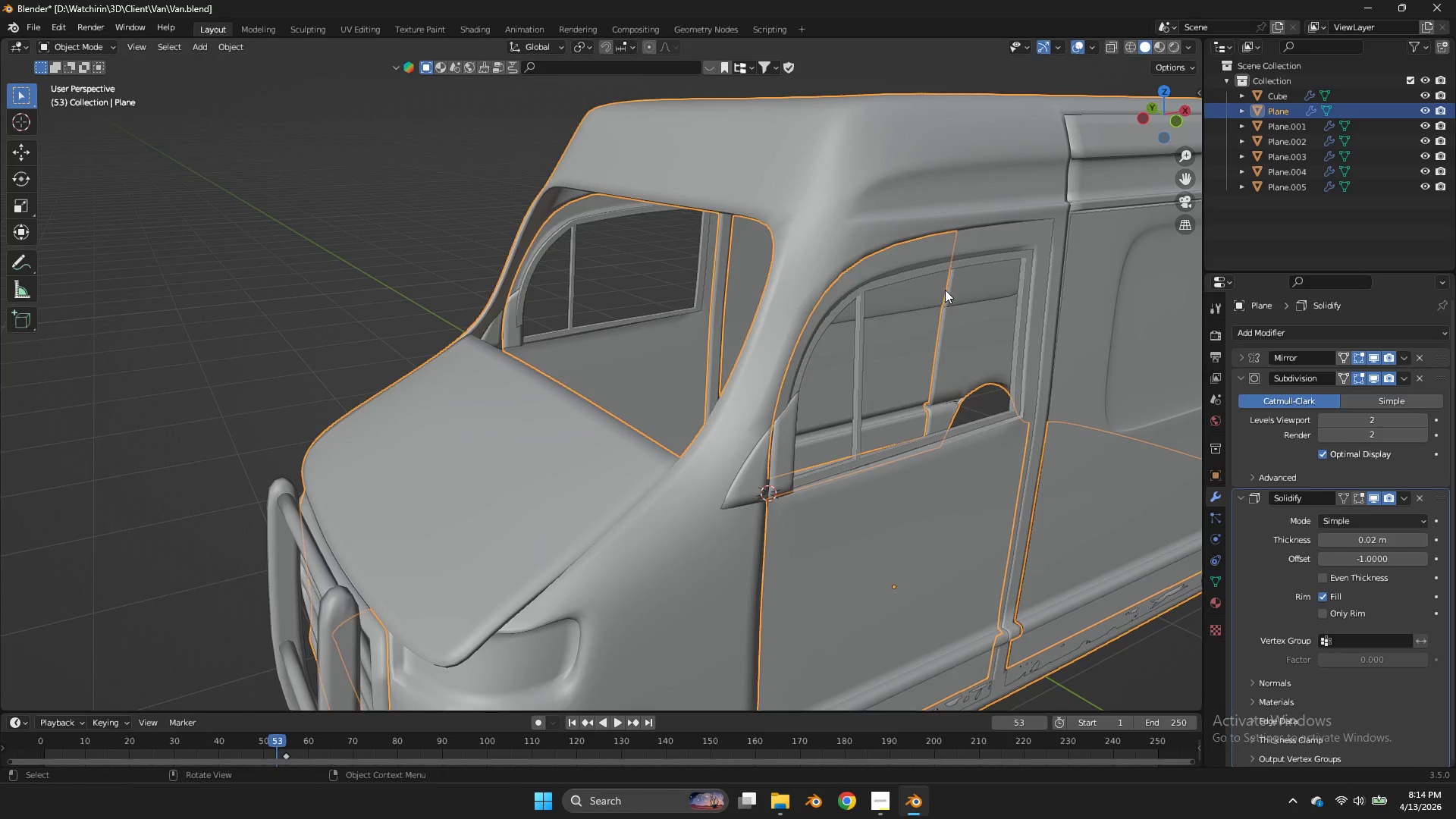 
key(Control+ControlLeft)
 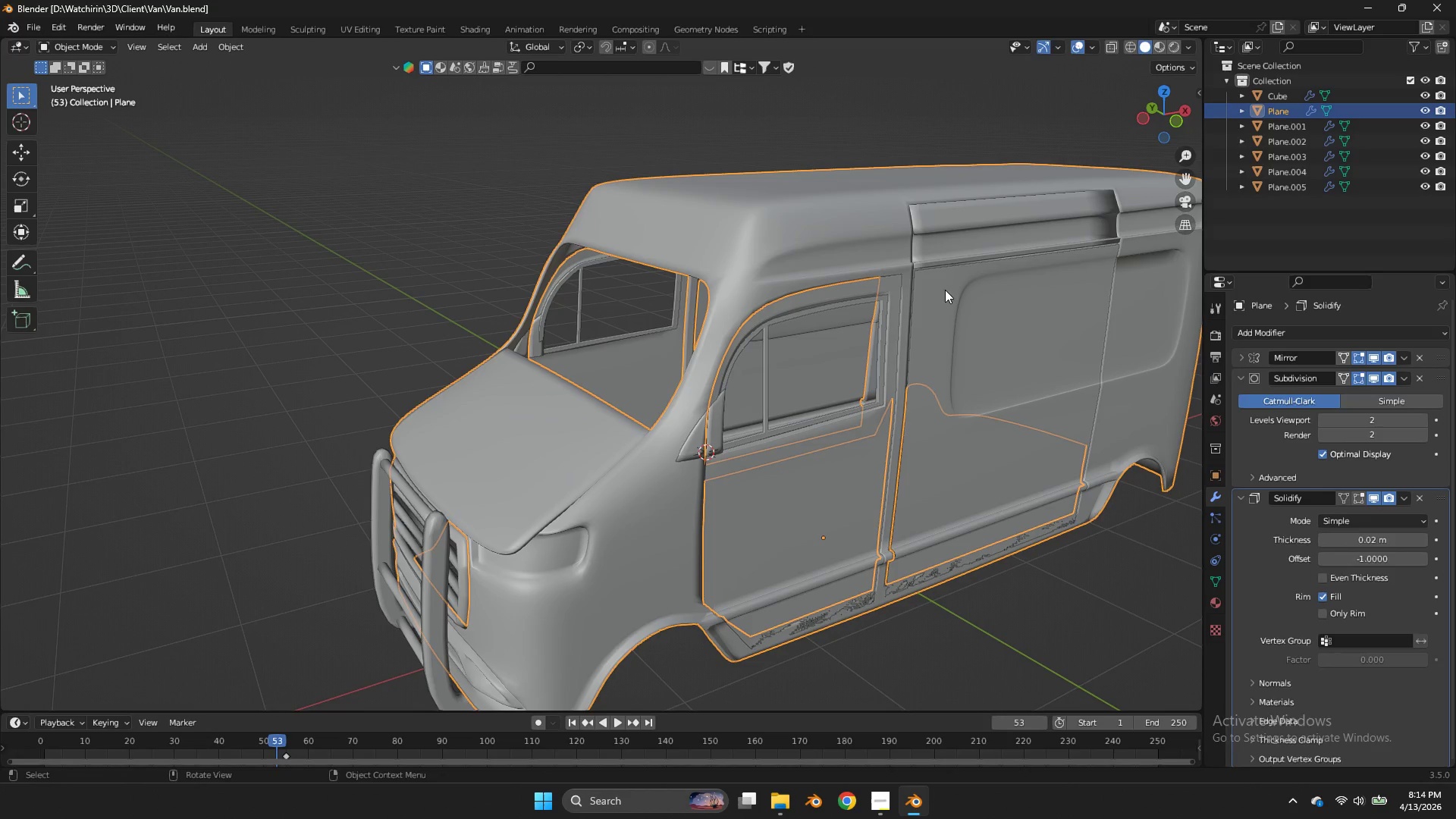 
key(Control+S)
 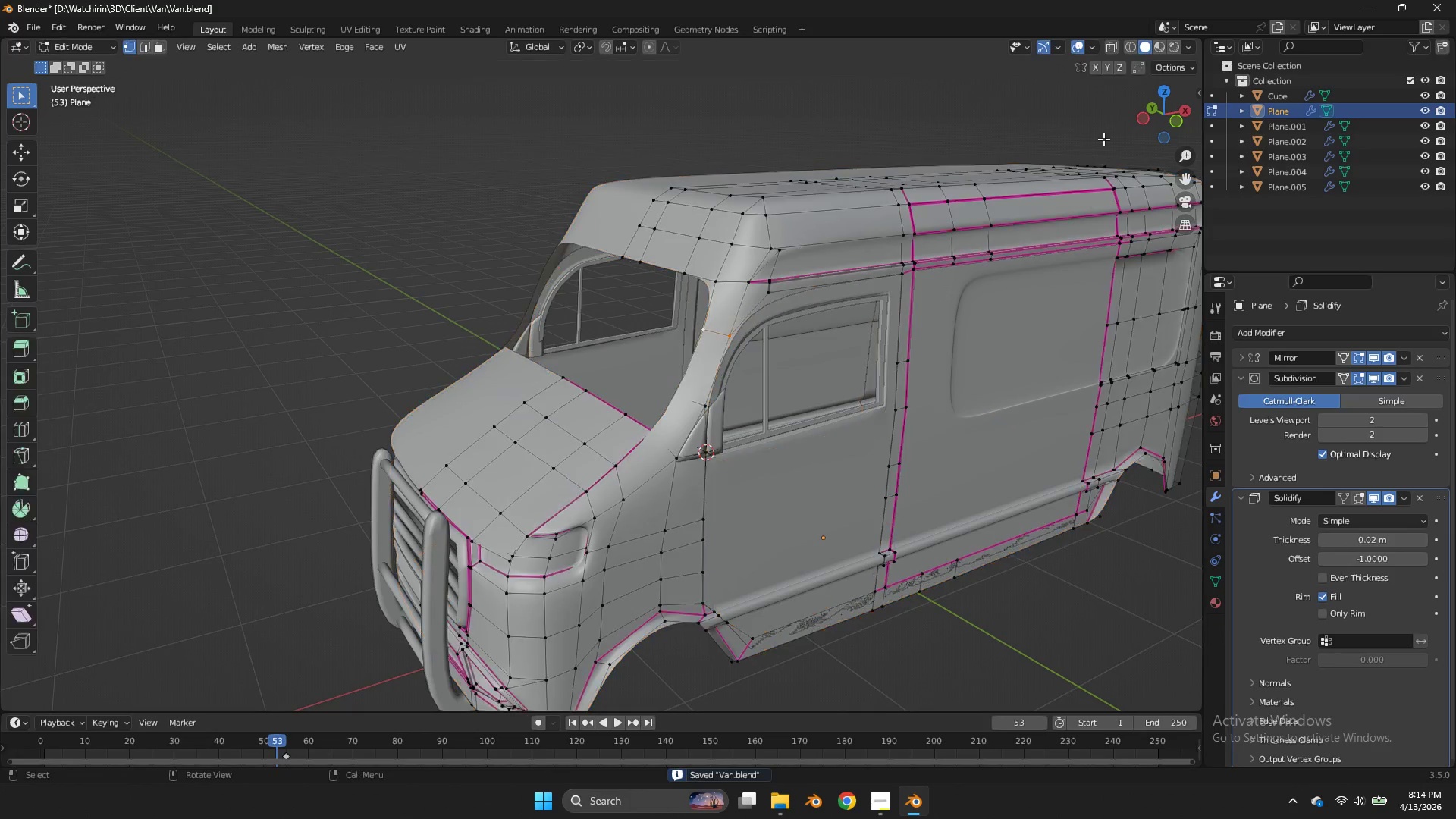 
scroll: coordinate [945, 290], scroll_direction: down, amount: 2.0
 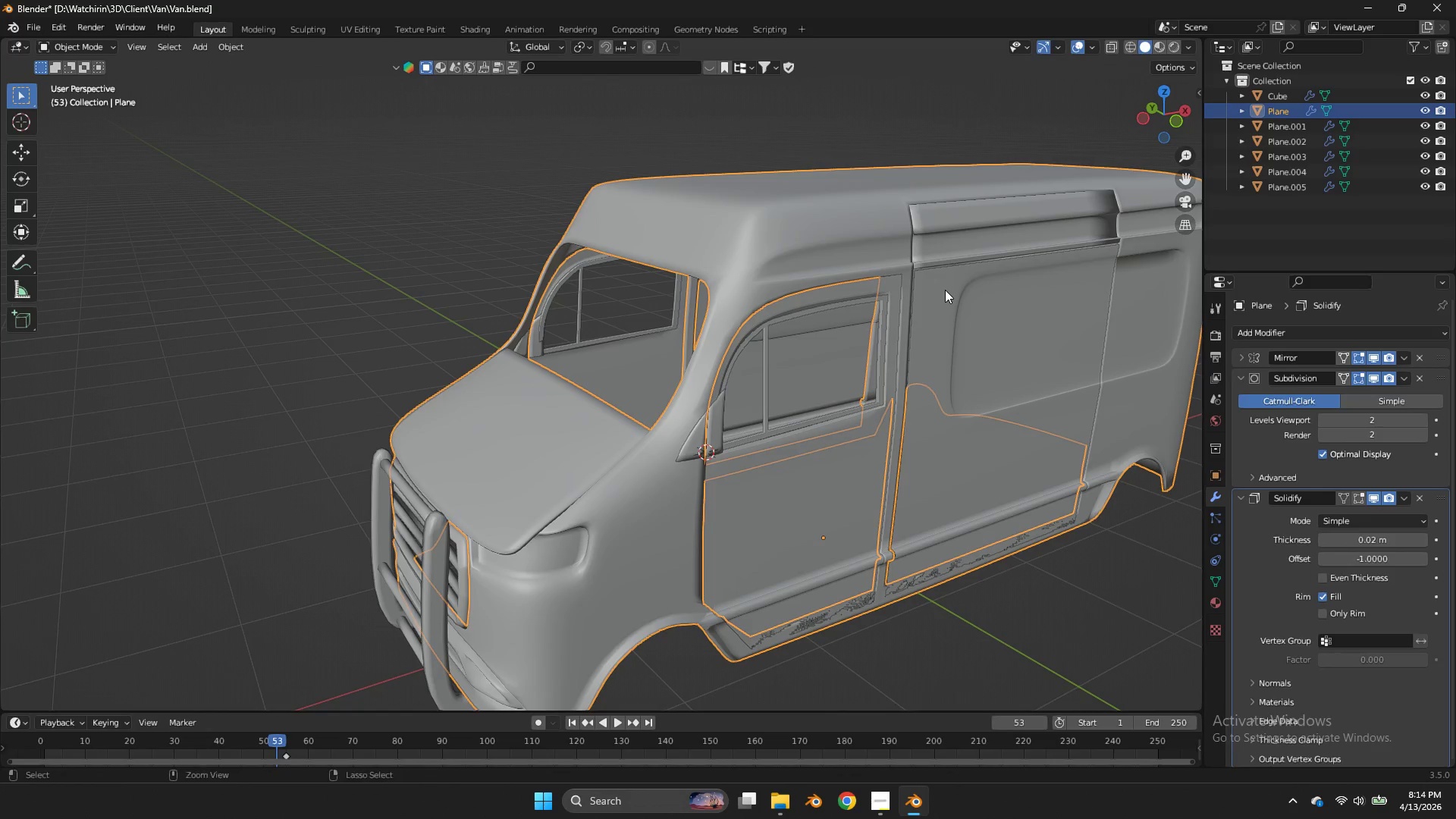 
key(Tab)
 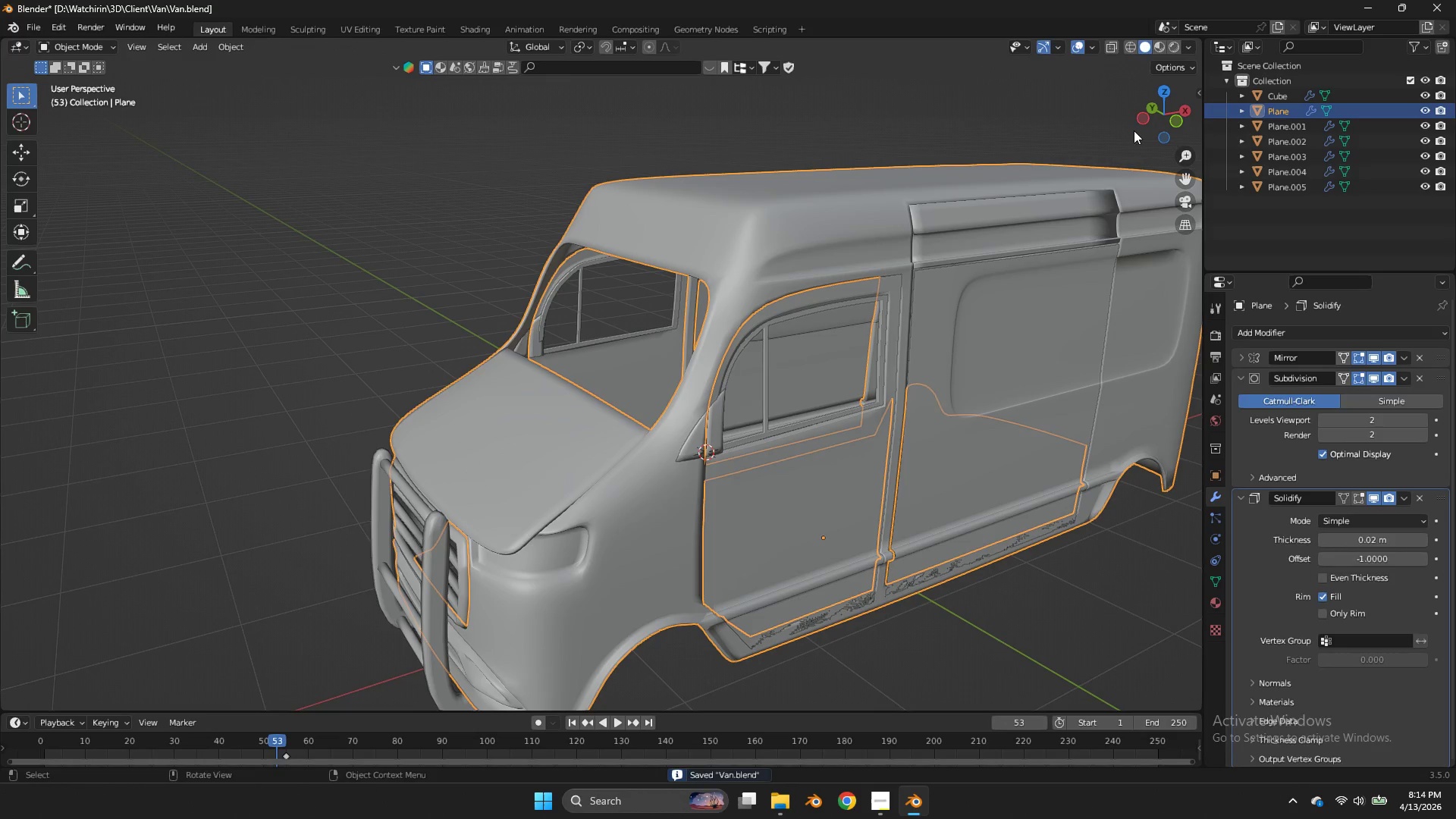 
key(Tab)
 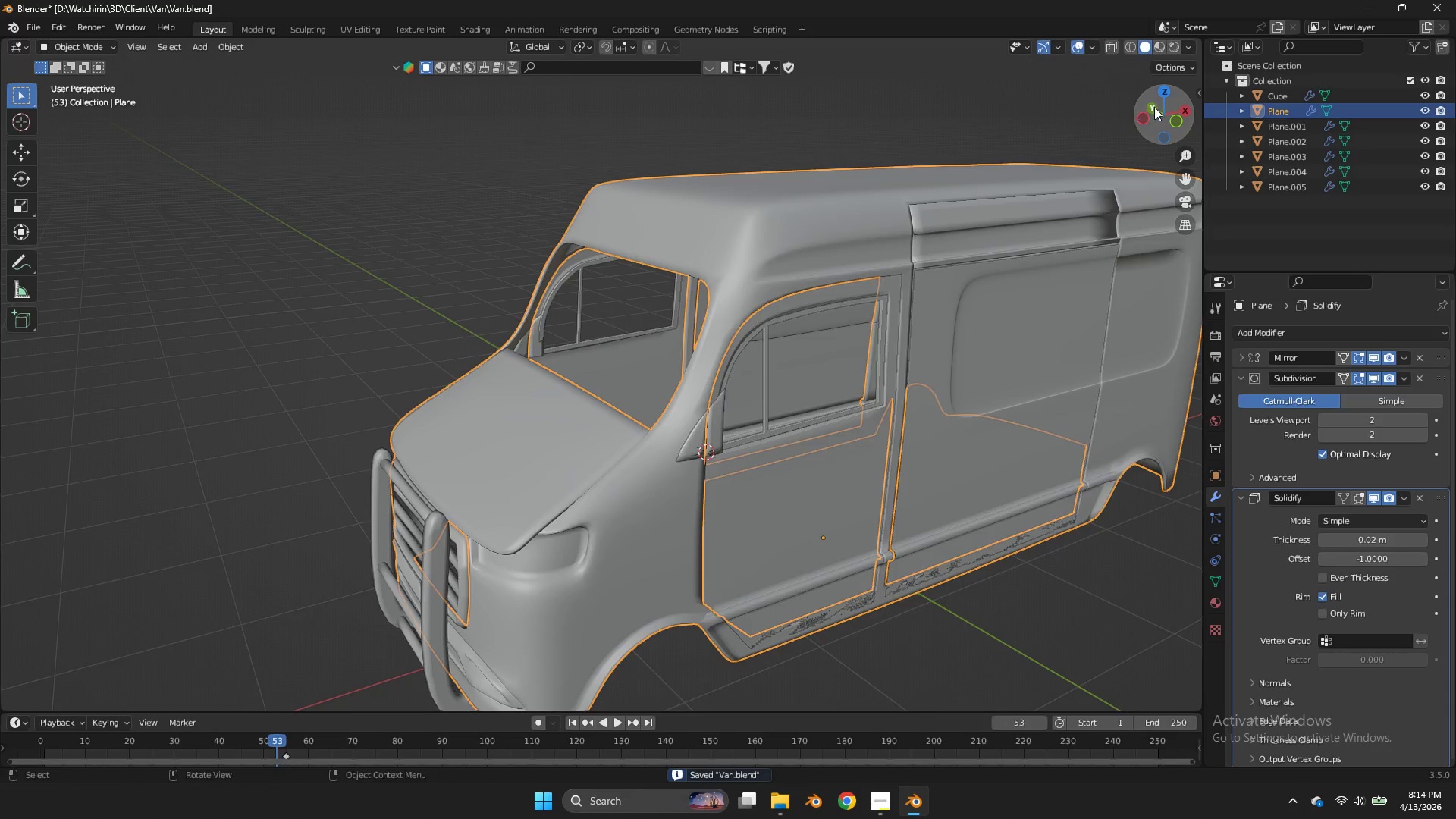 
left_click_drag(start_coordinate=[1156, 106], to_coordinate=[1172, 99])
 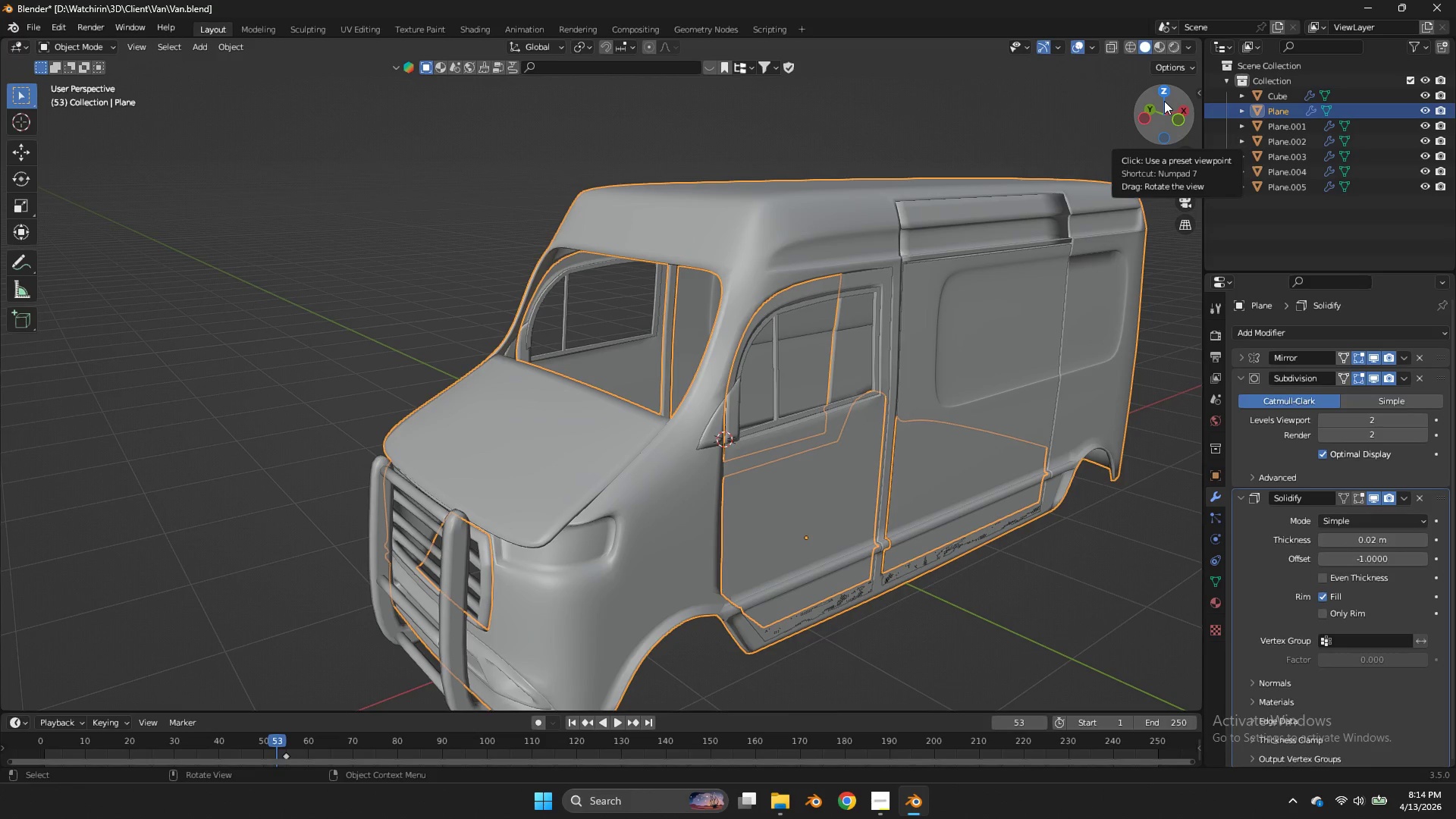 
wait(10.55)
 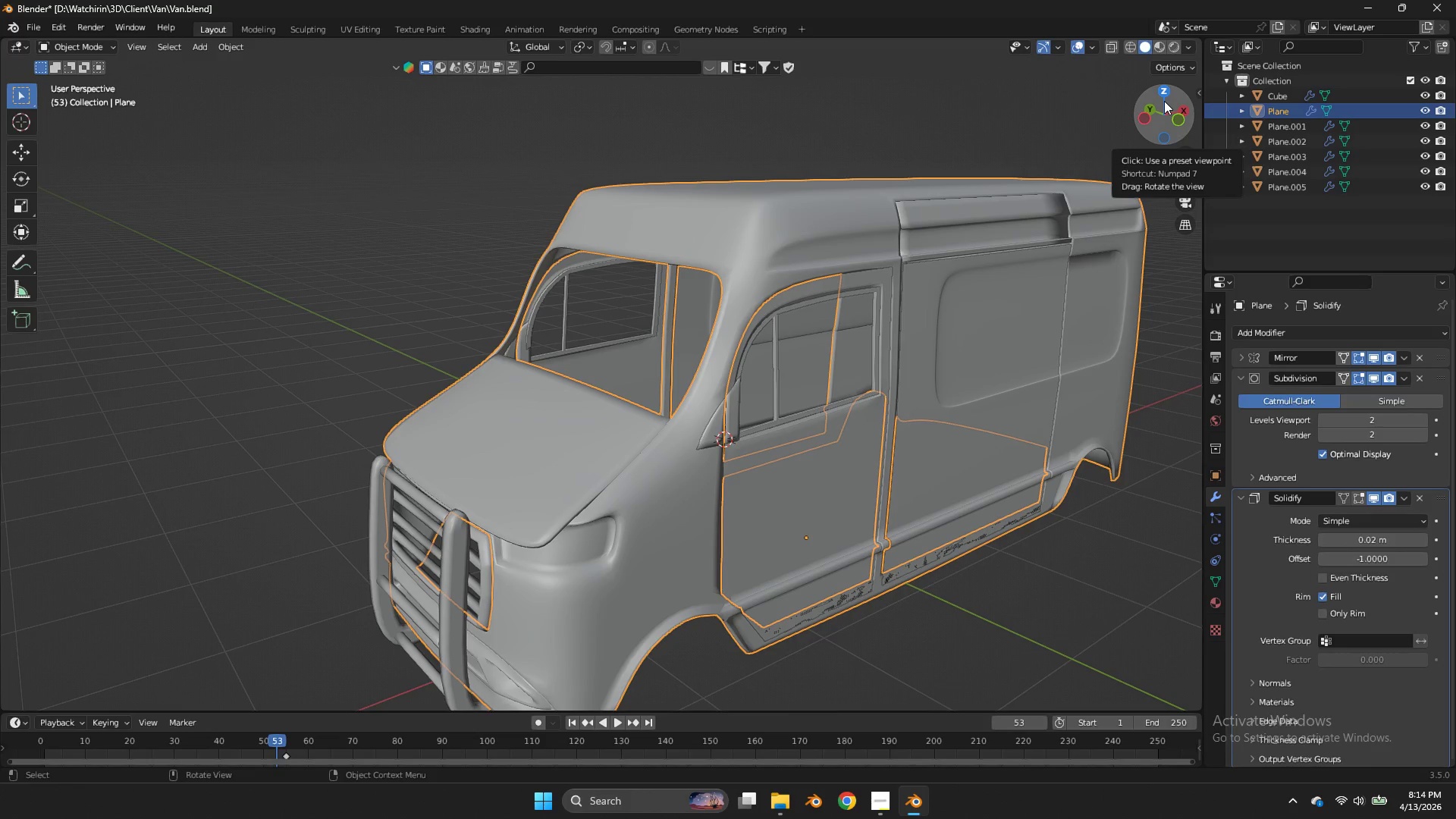 
left_click([876, 788])